 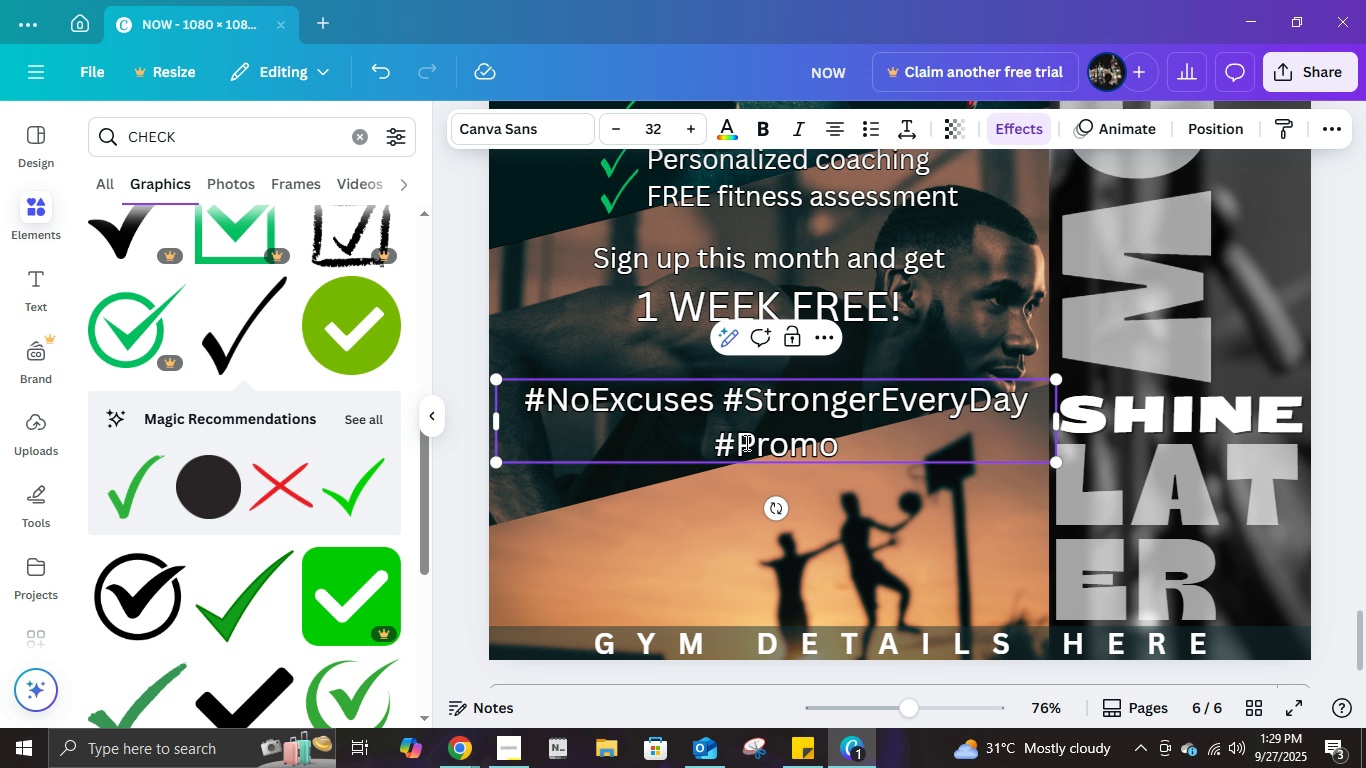 
scroll: coordinate [916, 478], scroll_direction: down, amount: 1.0
 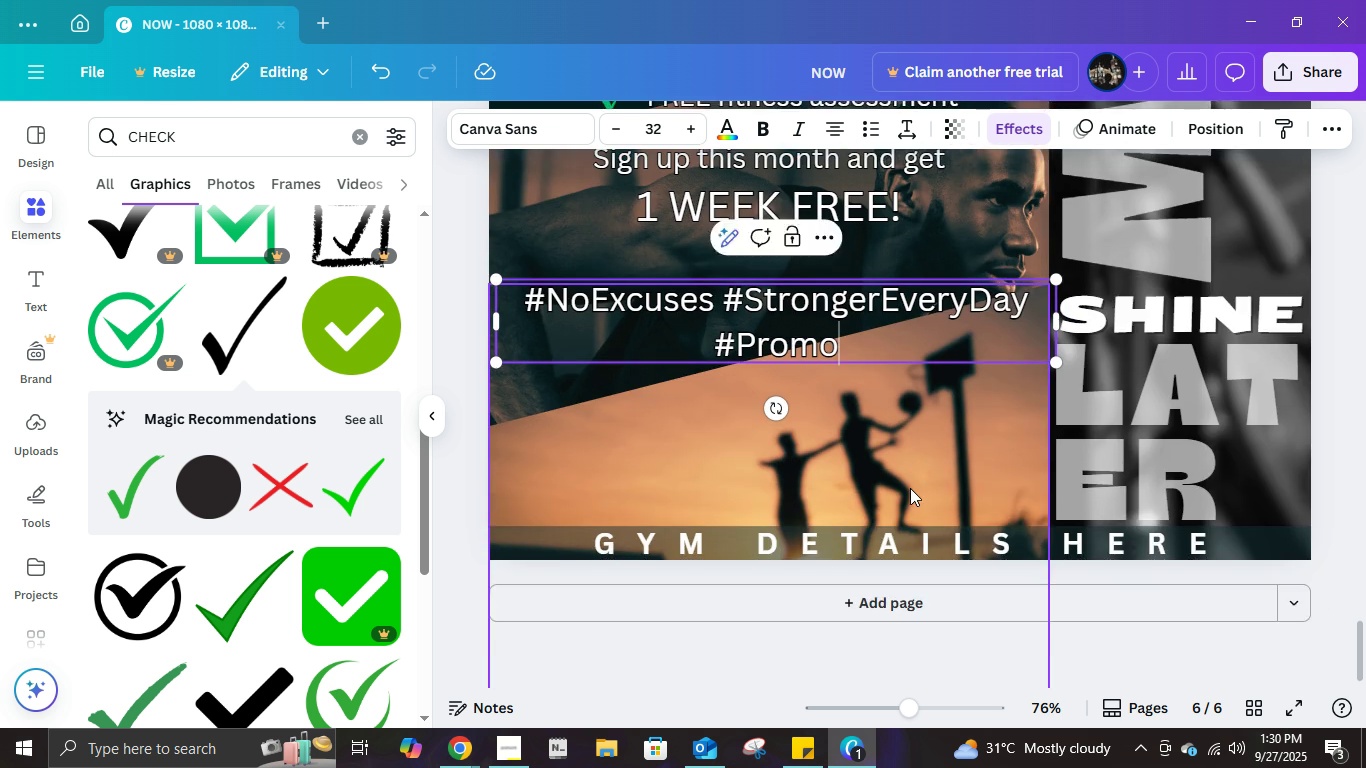 
scroll: coordinate [910, 488], scroll_direction: up, amount: 2.0
 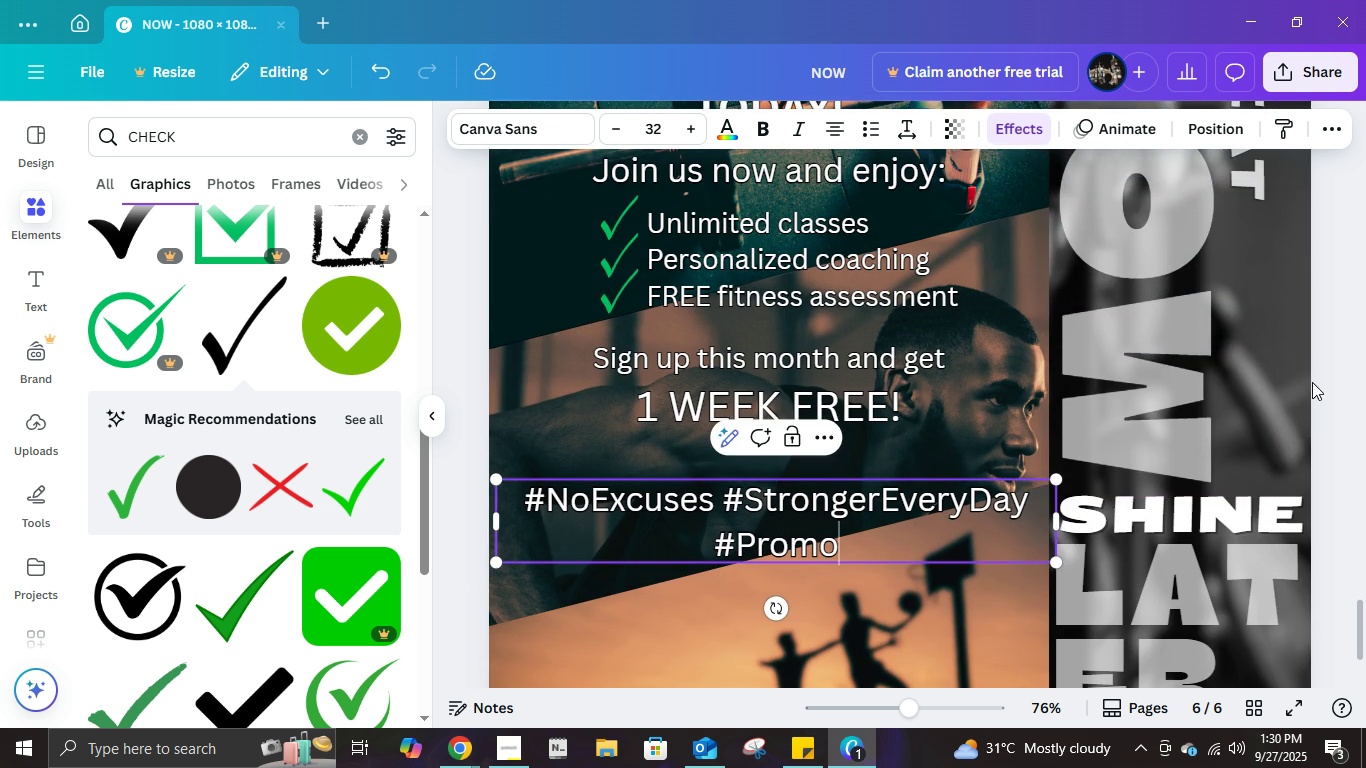 
left_click([1312, 382])
 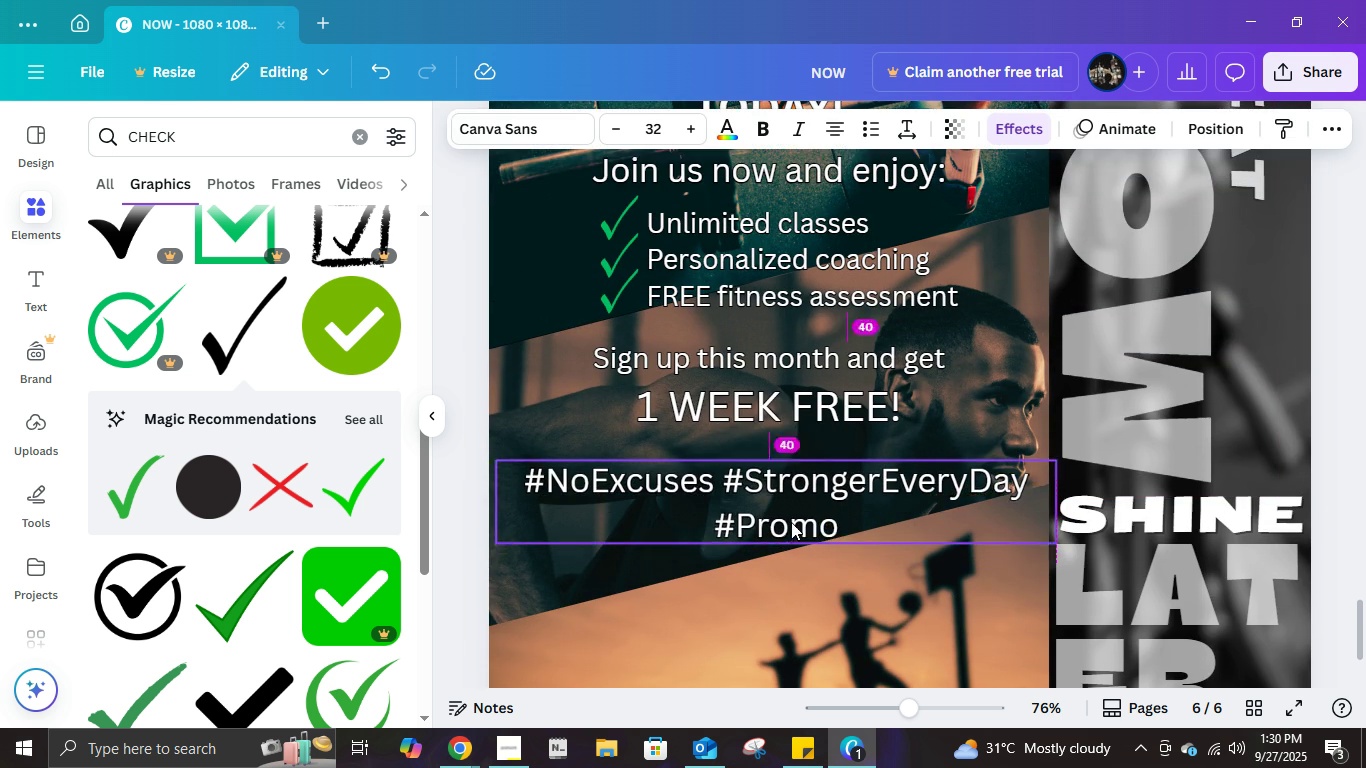 
scroll: coordinate [859, 566], scroll_direction: down, amount: 5.0